 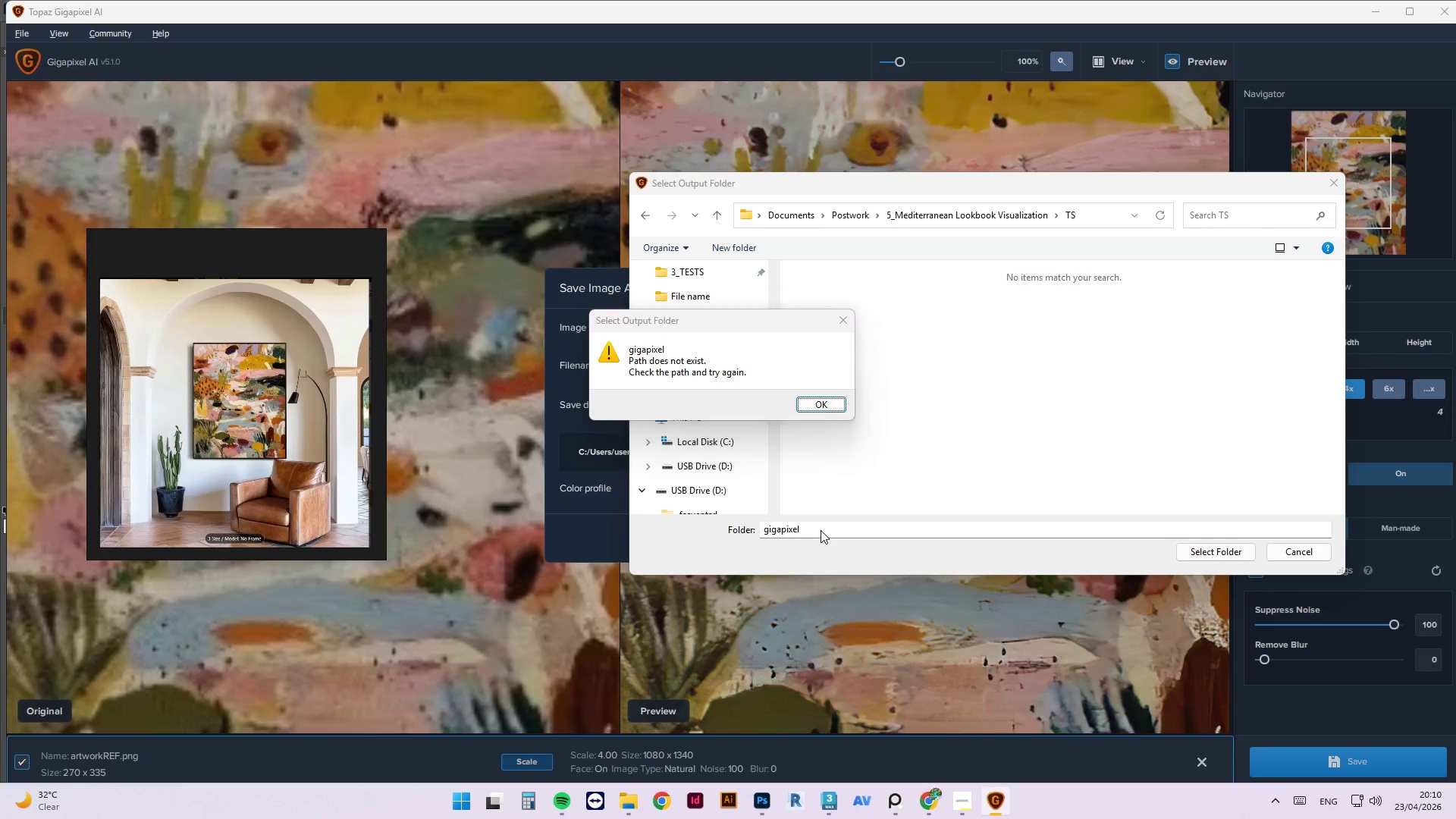 
left_click([990, 218])
 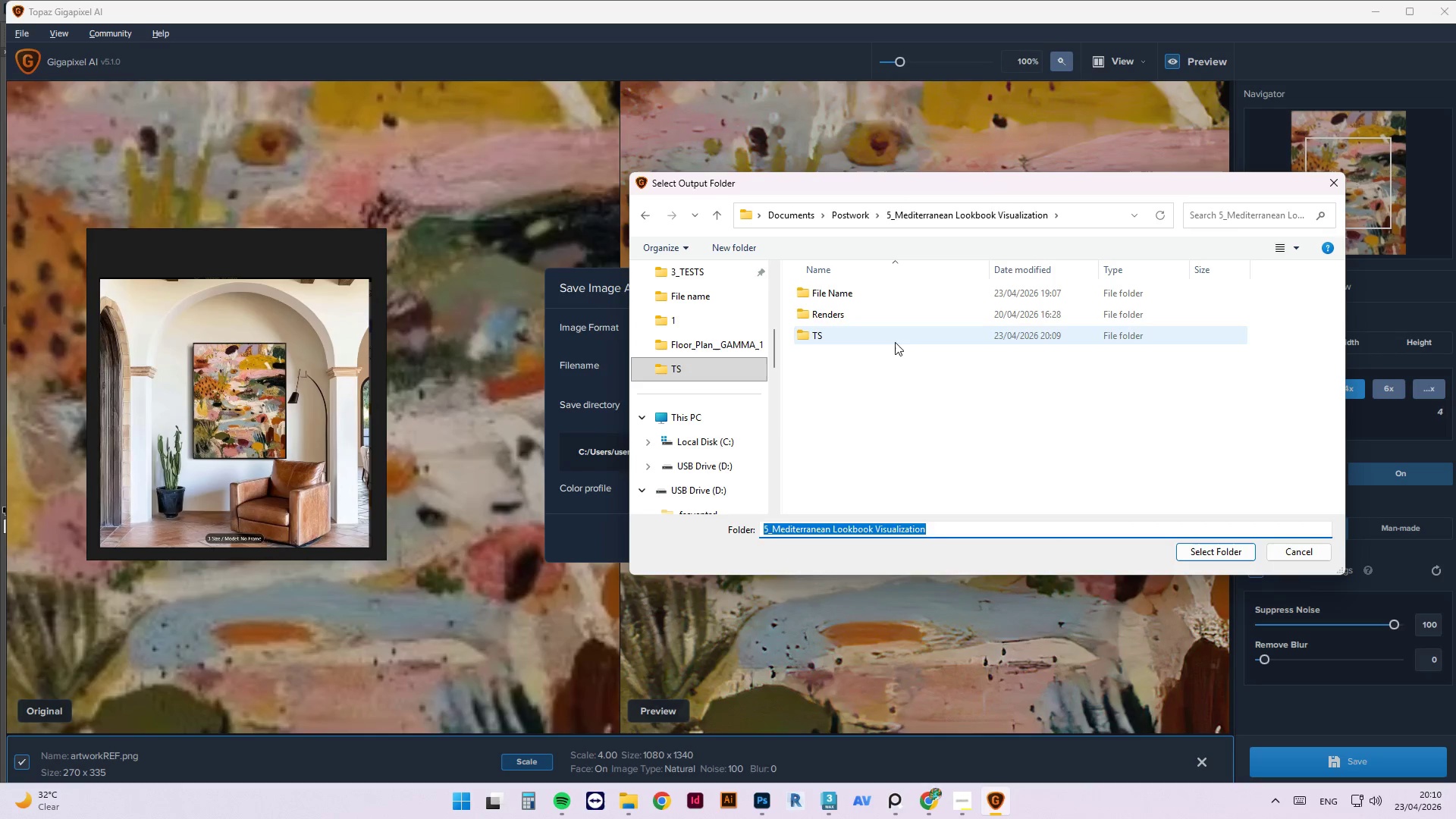 
double_click([893, 337])
 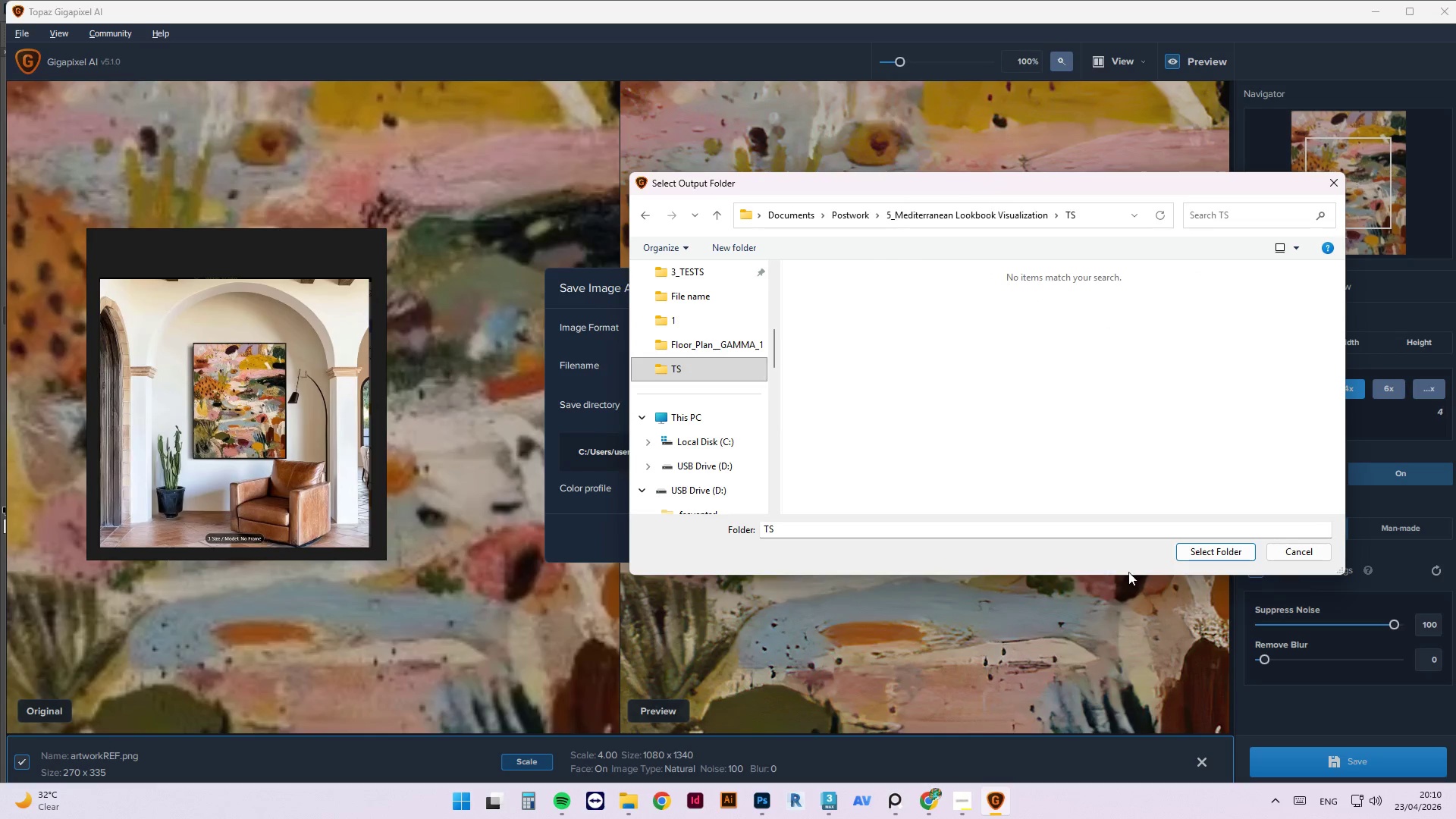 
left_click([1228, 552])
 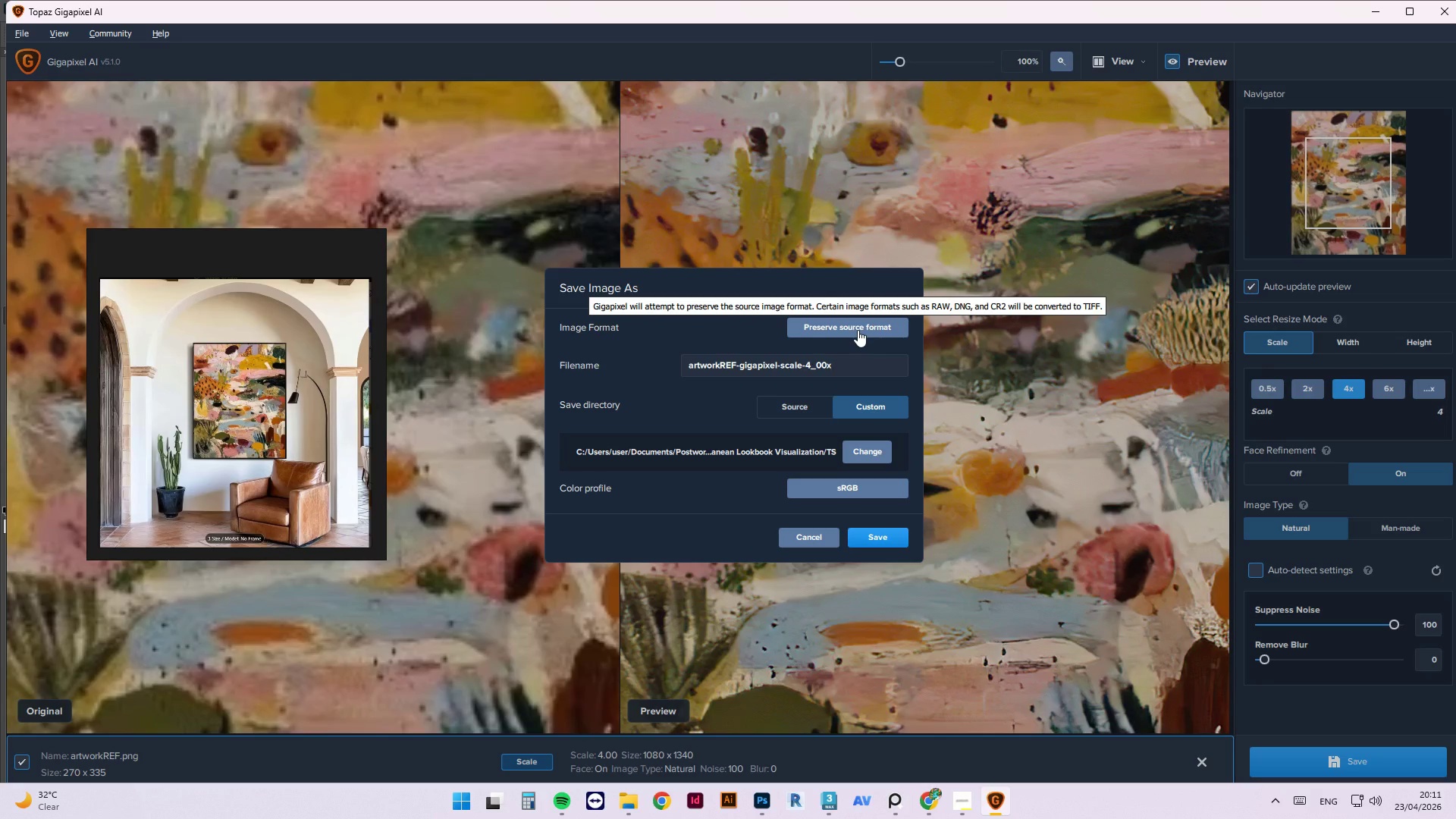 
wait(38.91)
 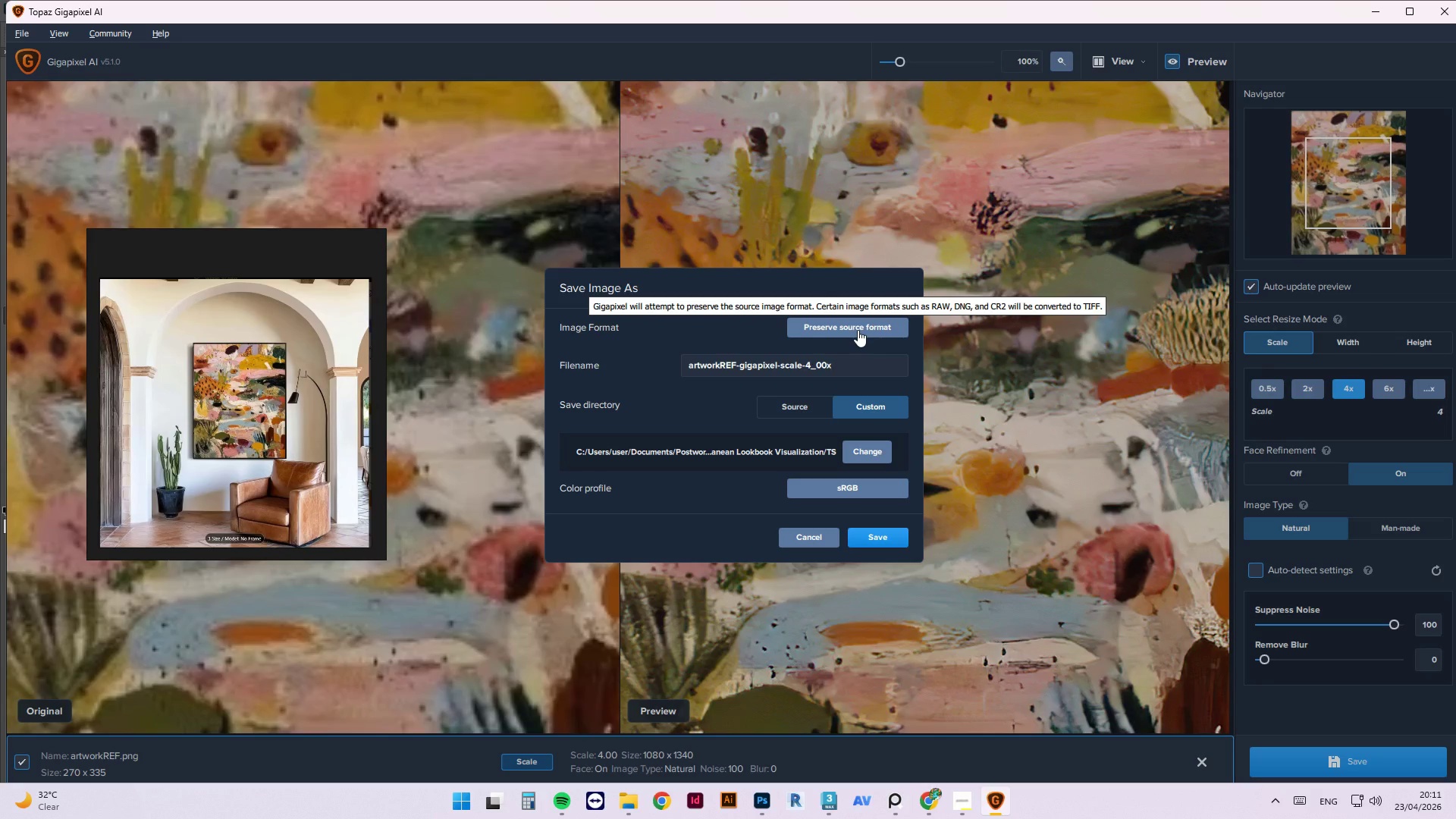 
left_click([841, 371])
 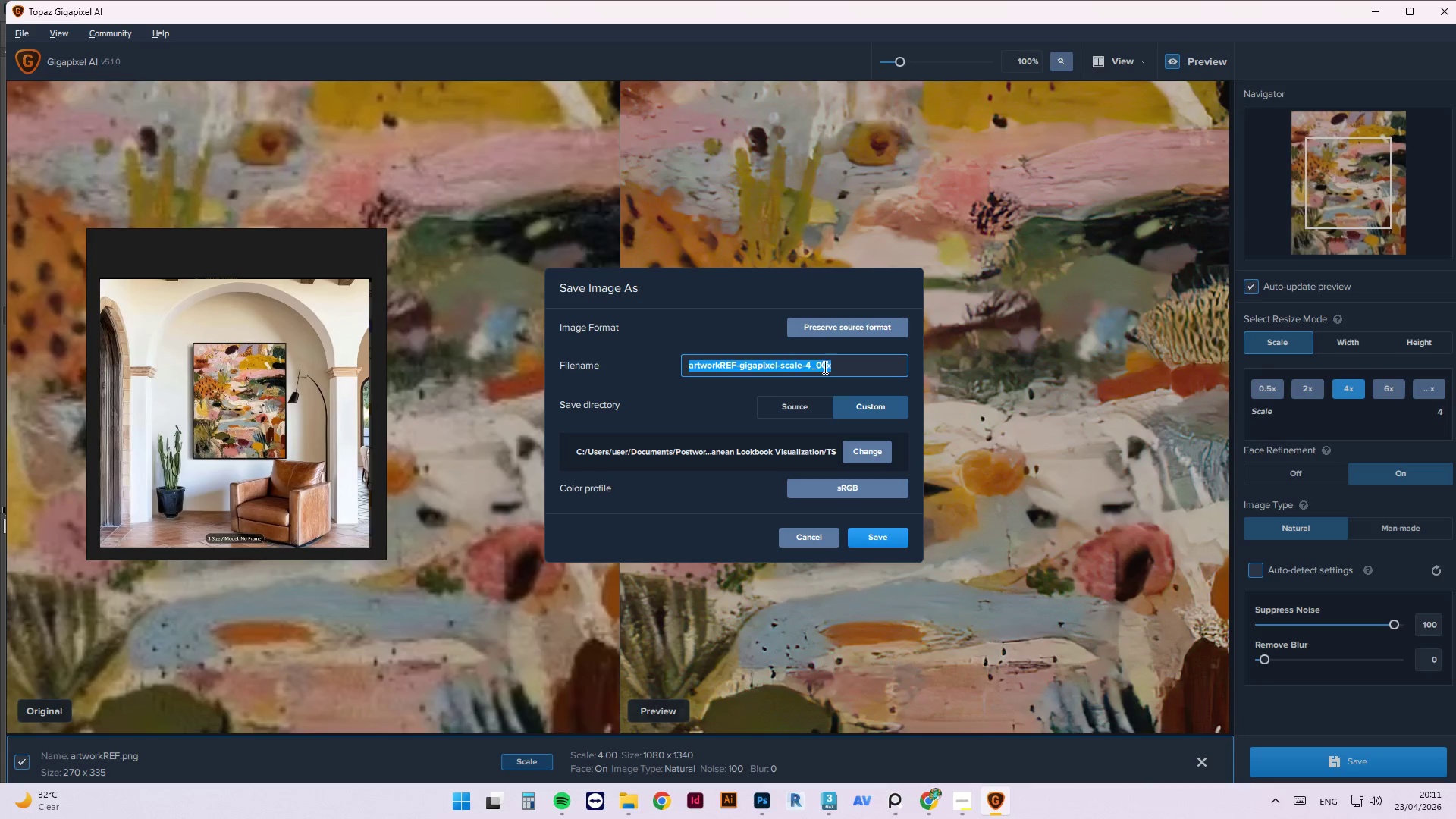 
left_click([822, 367])
 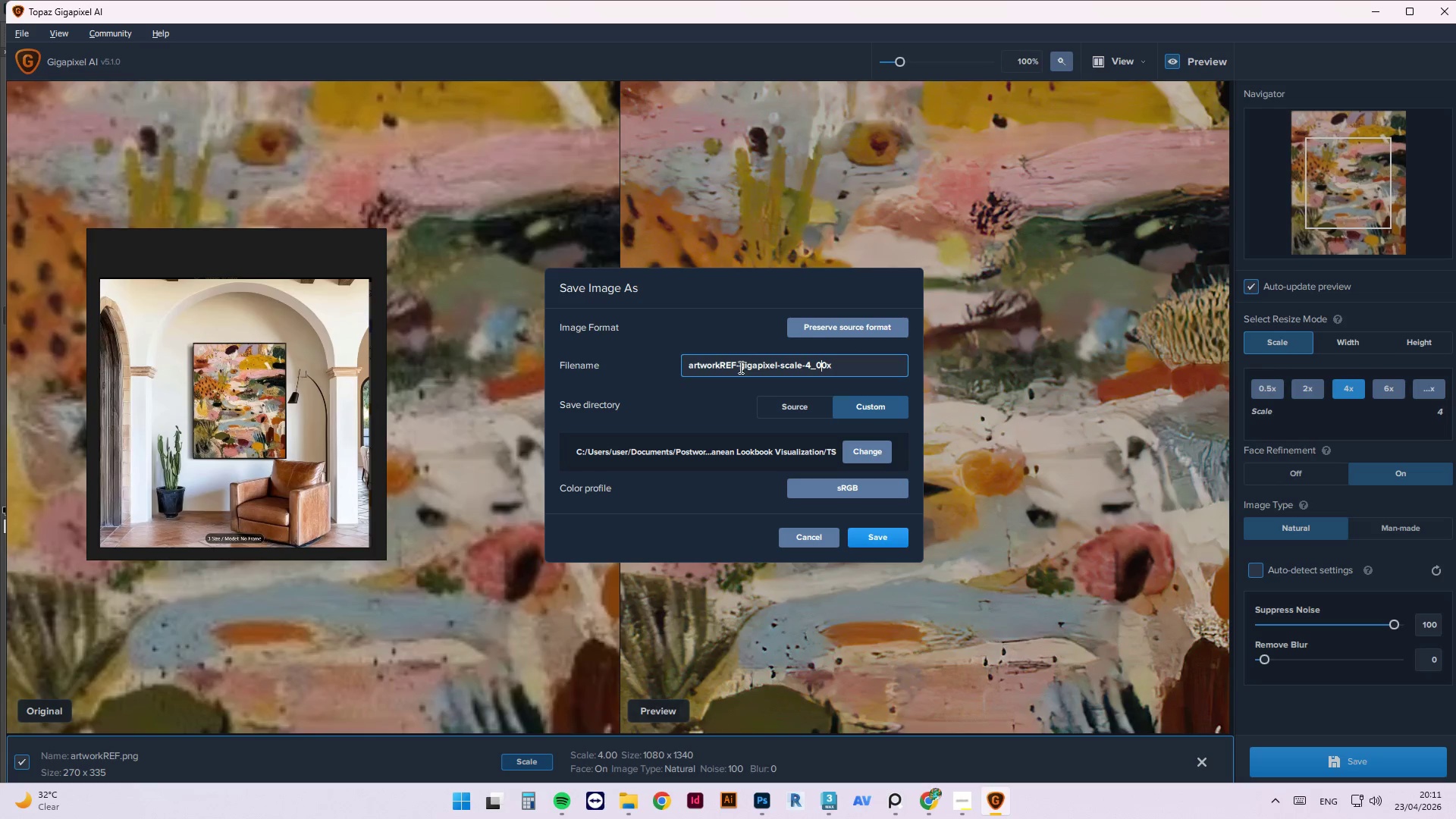 
left_click([739, 367])
 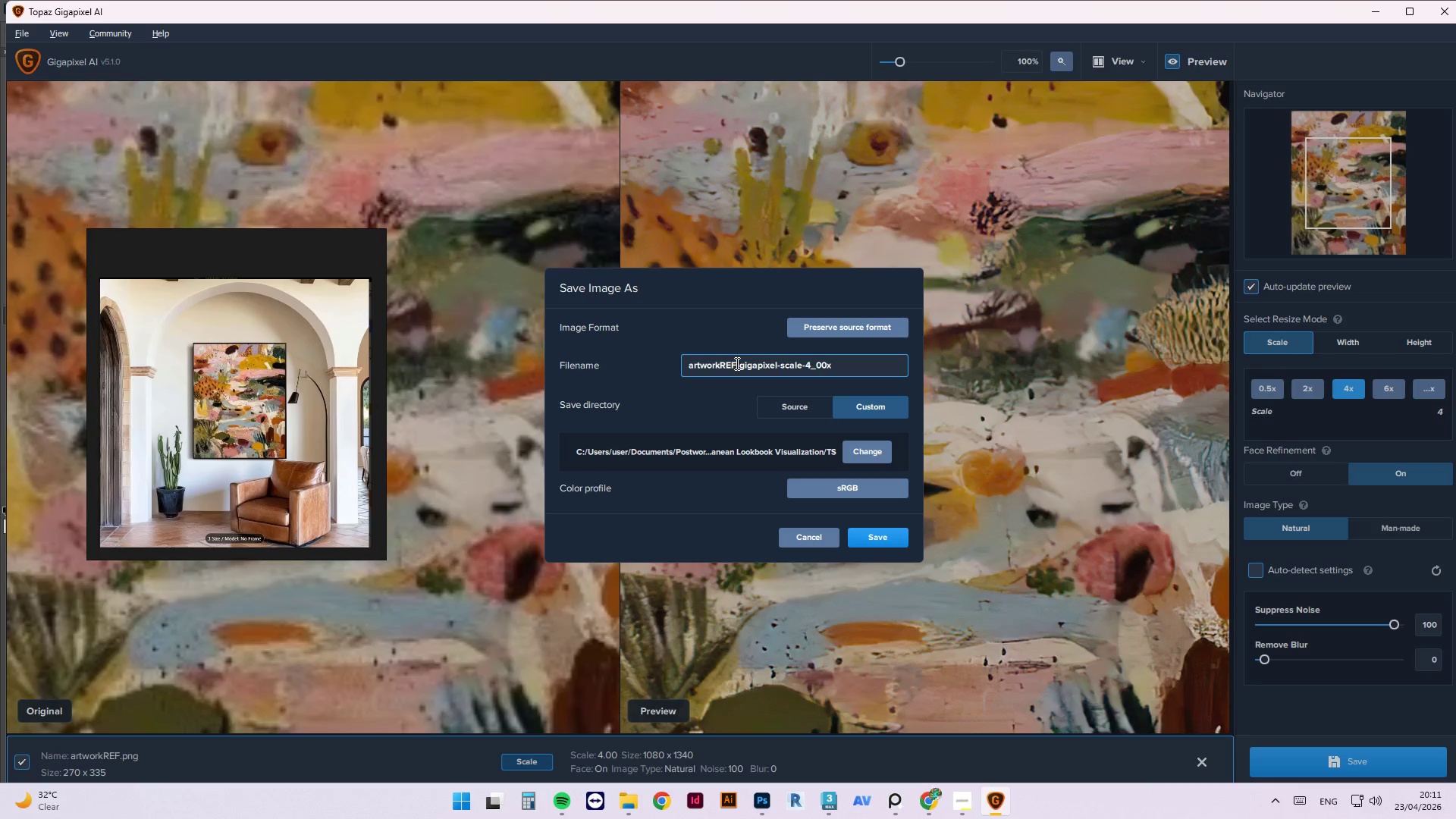 
left_click_drag(start_coordinate=[736, 363], to_coordinate=[889, 368])
 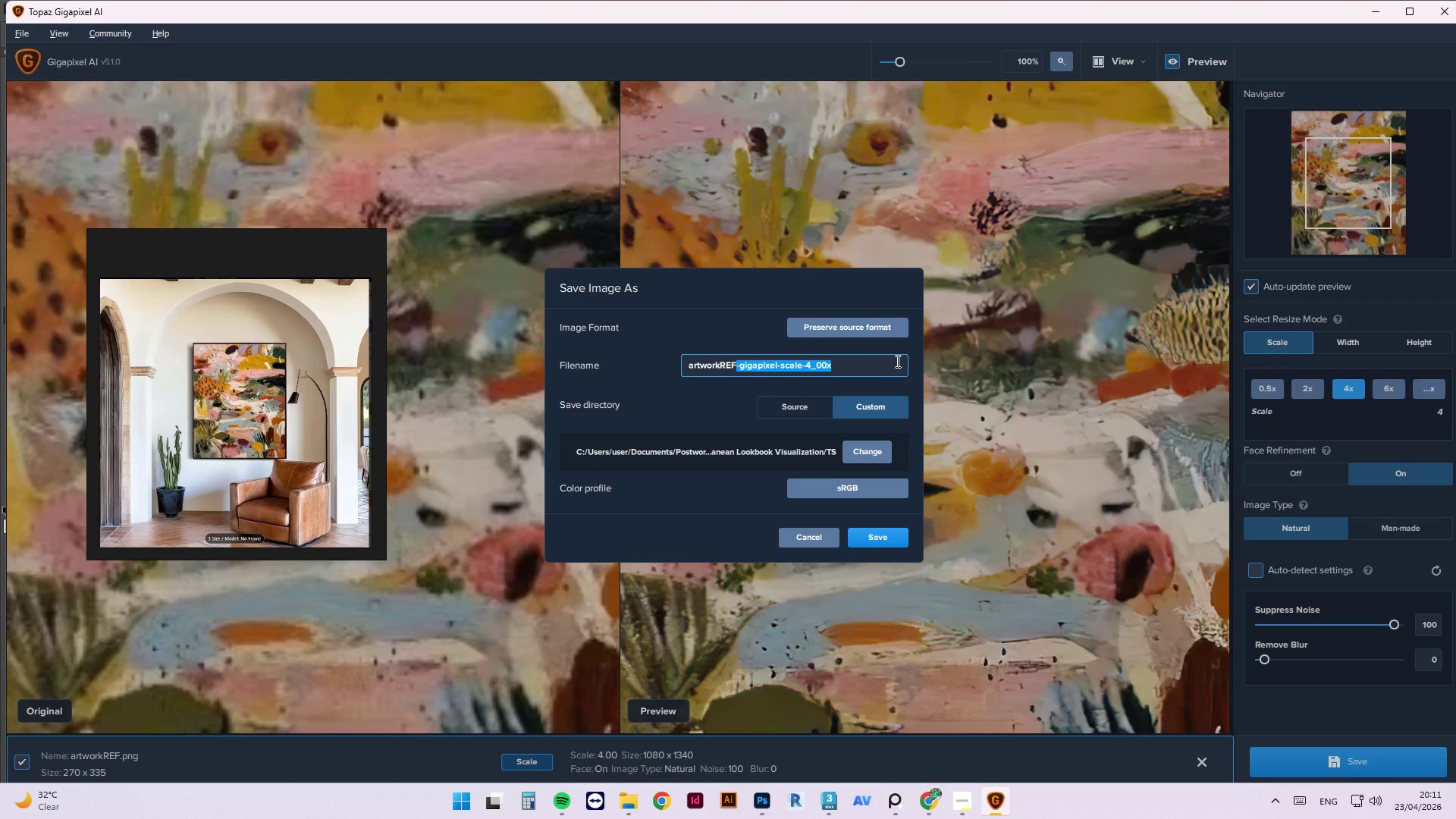 
type([Delete]aba)
key(Backspace)
key(Backspace)
key(Backspace)
type(soij)
key(Backspace)
key(Backspace)
key(Backspace)
key(Backspace)
type(d)
key(Backspace)
key(Backspace)
type(s)
key(Backspace)
type(e)
key(Backspace)
type(F1)
 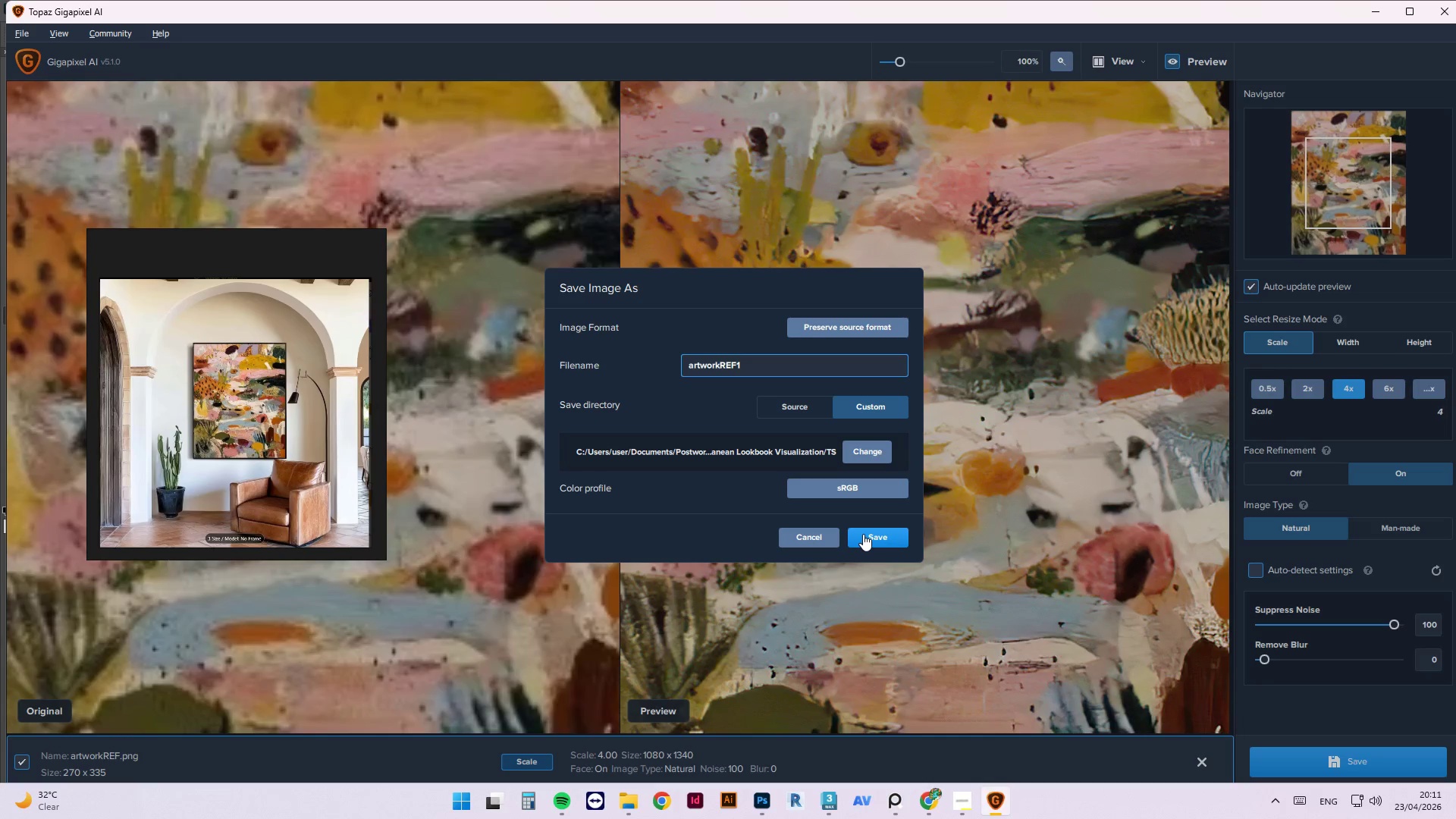 
left_click([873, 535])
 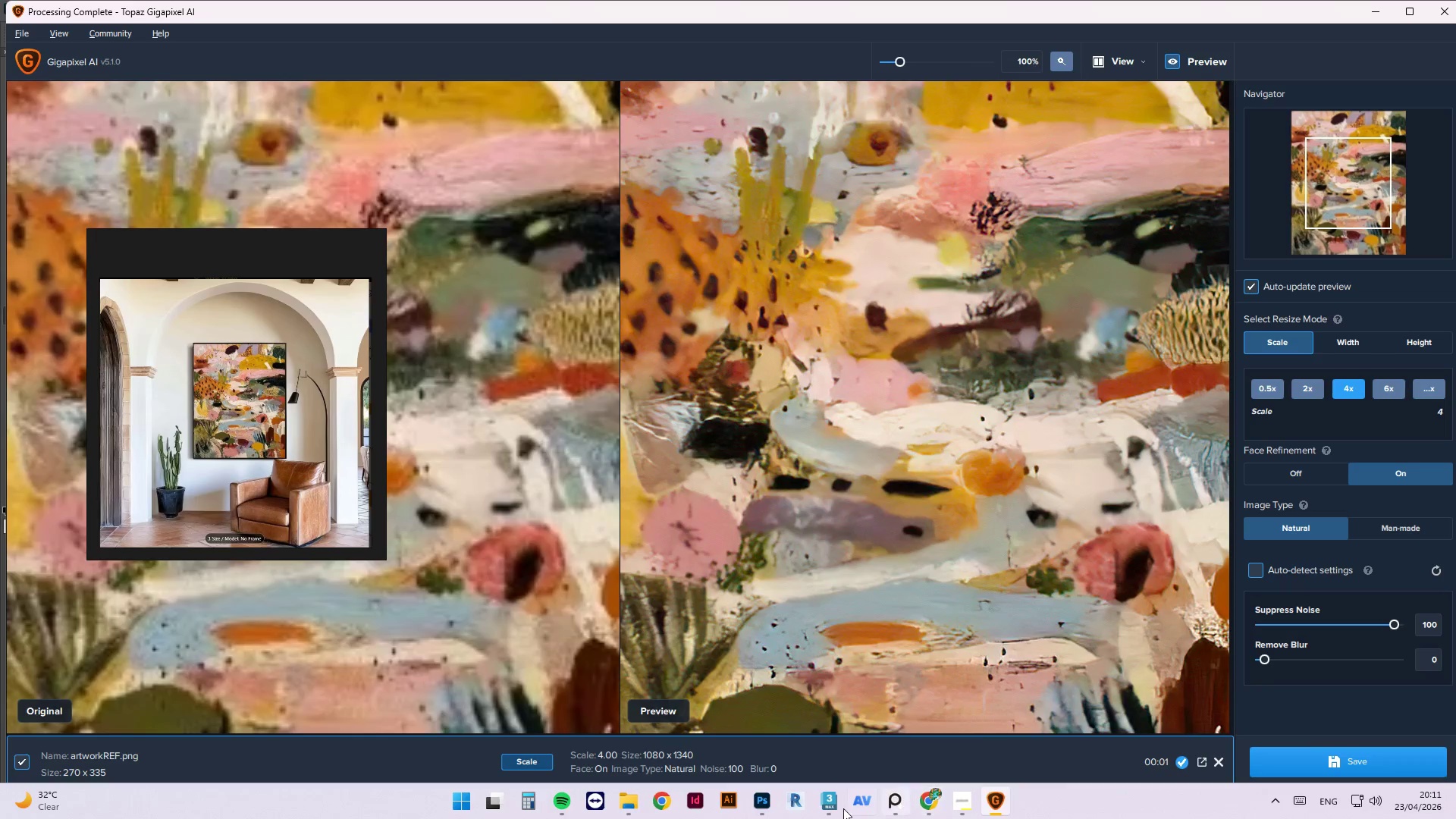 
left_click([770, 799])
 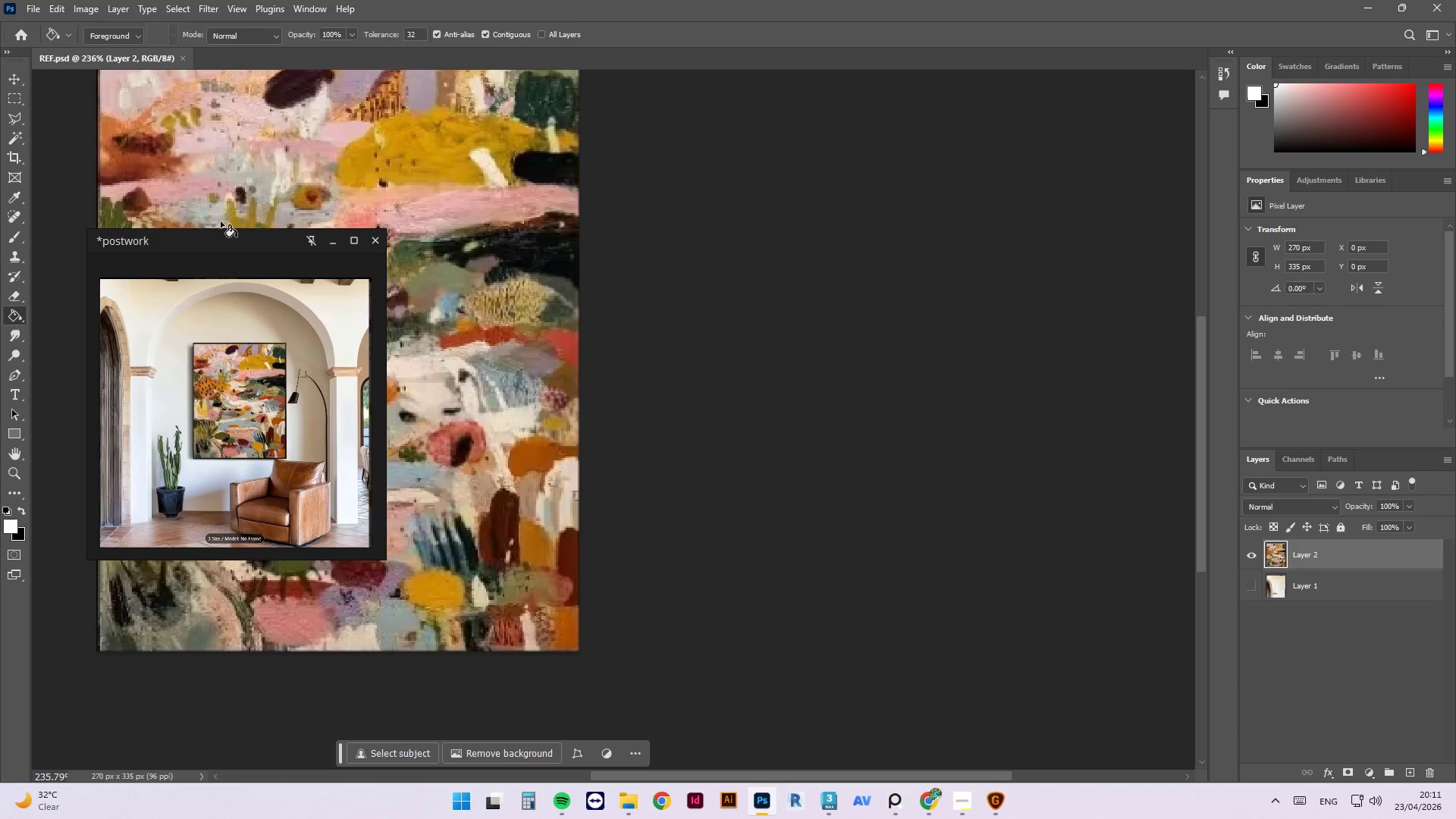 
left_click_drag(start_coordinate=[221, 237], to_coordinate=[726, 87])
 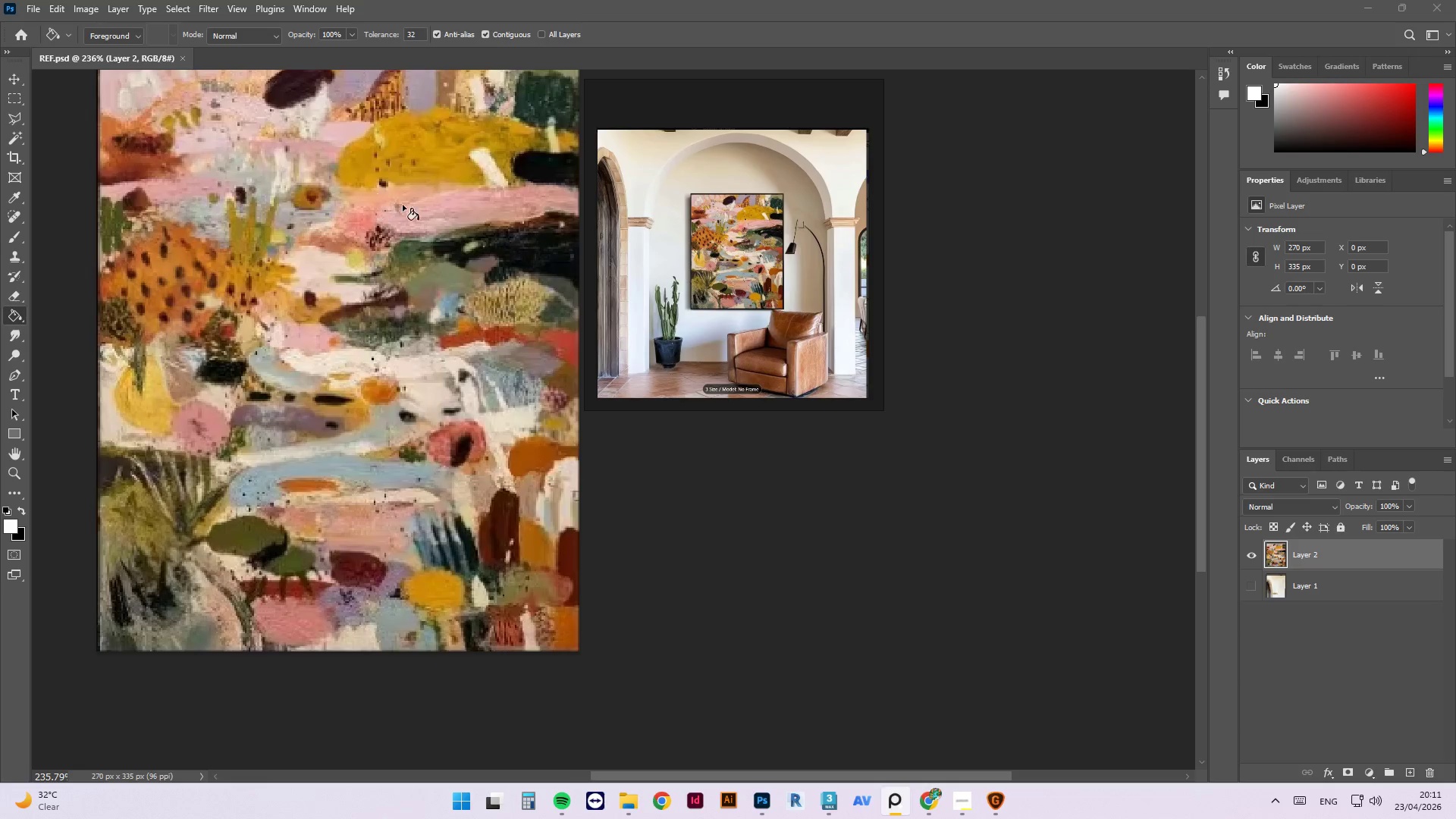 
wait(6.34)
 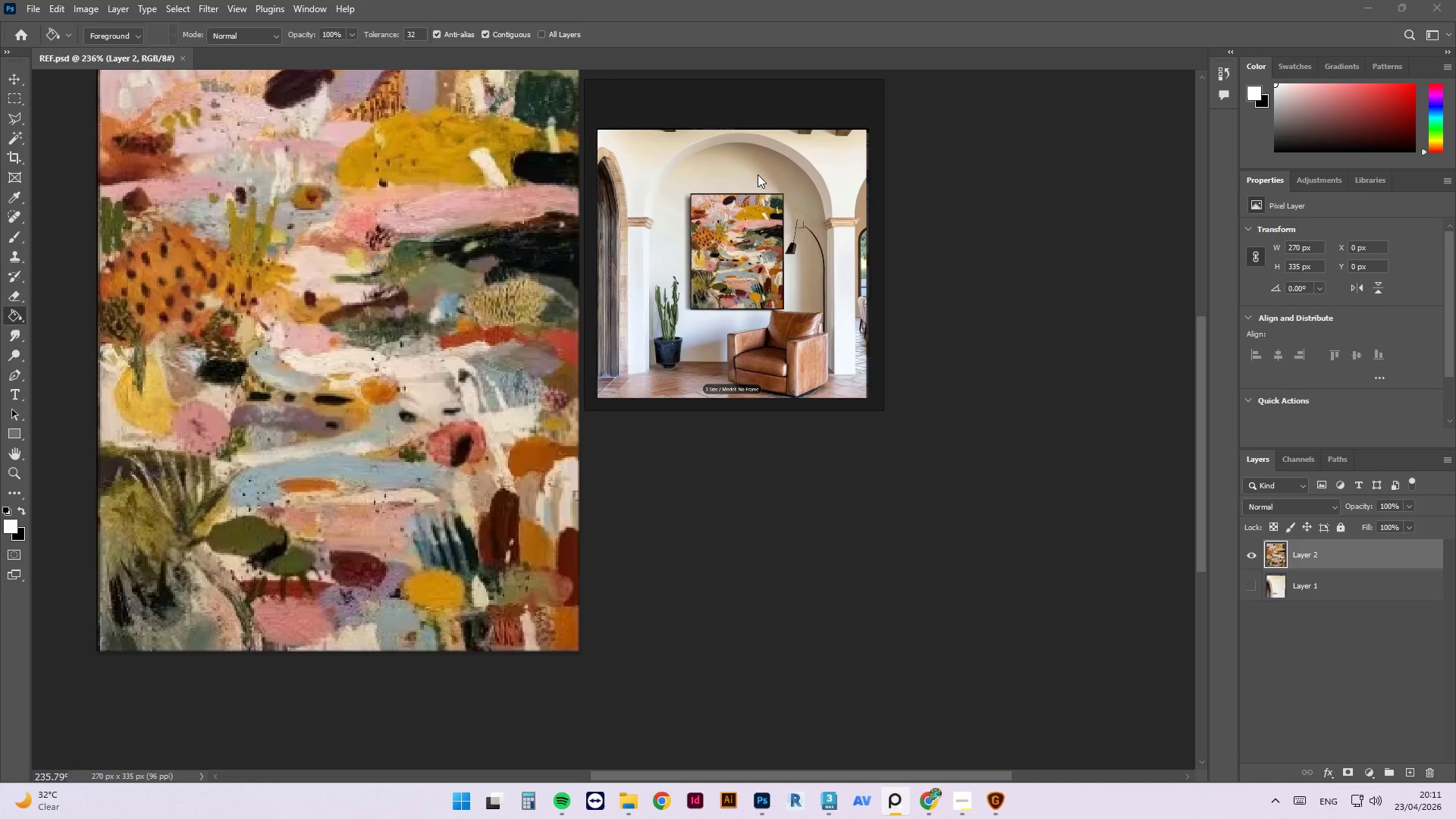 
left_click([829, 805])
 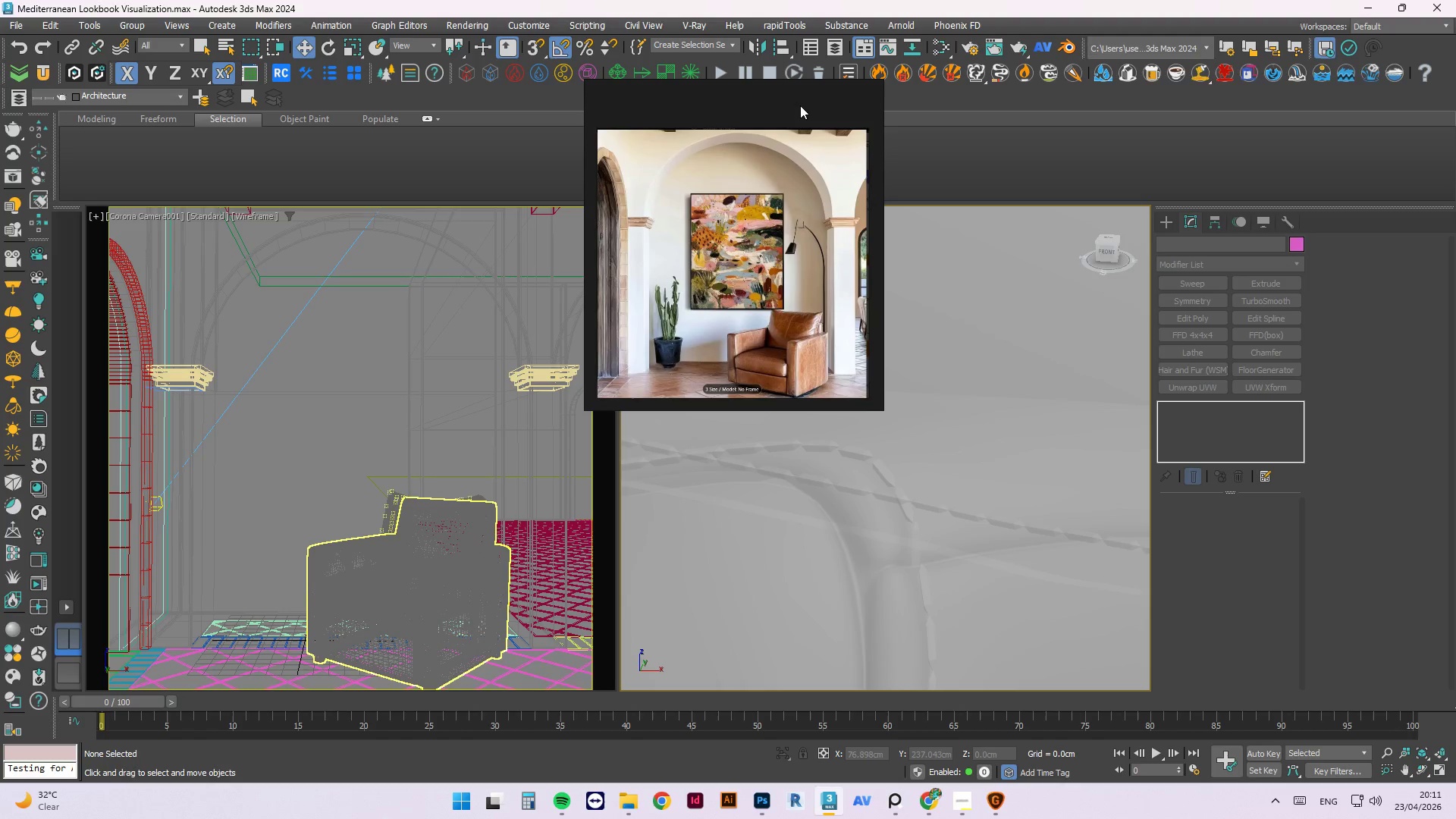 
left_click_drag(start_coordinate=[733, 92], to_coordinate=[844, 292])
 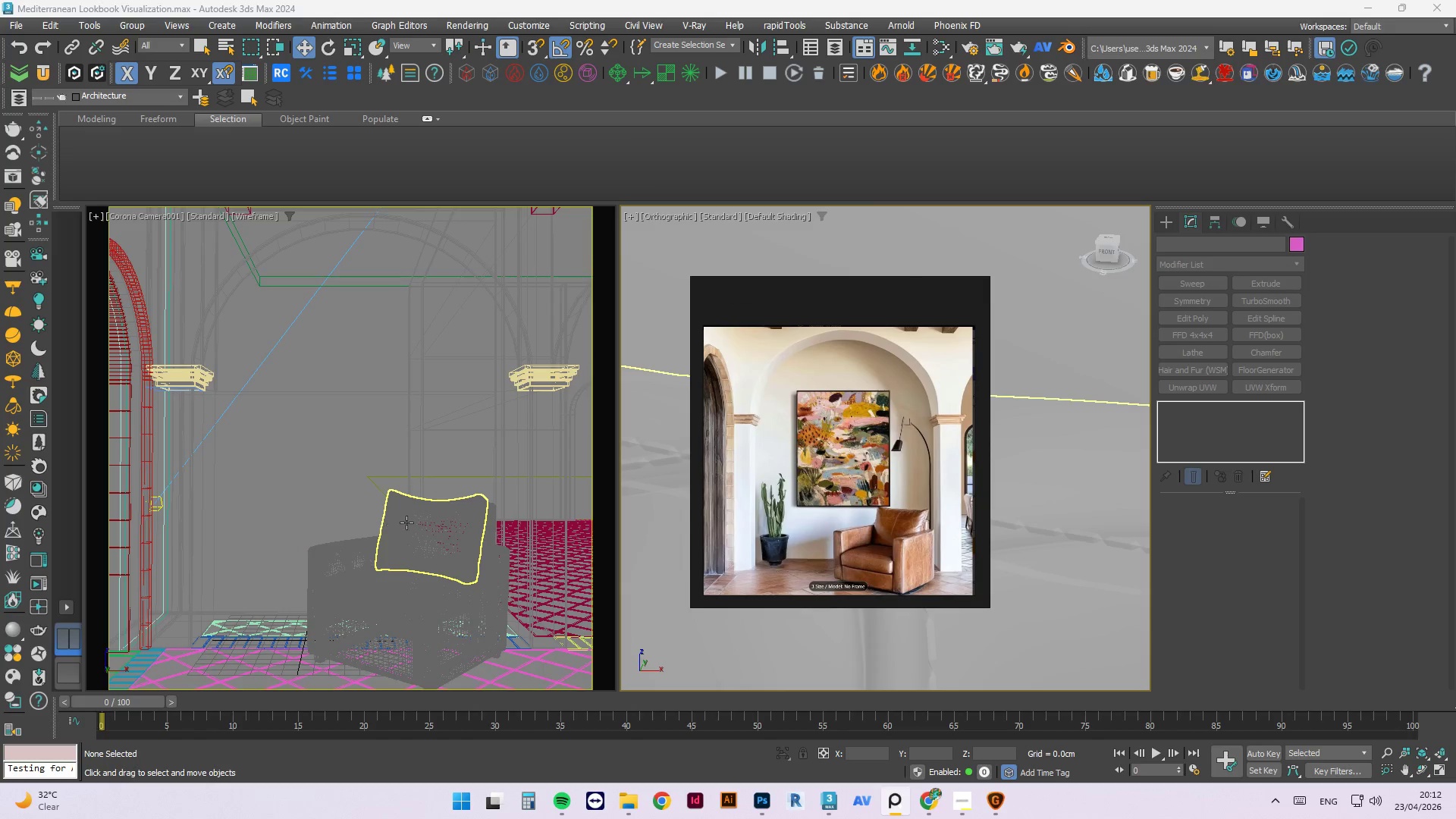 
left_click([392, 504])
 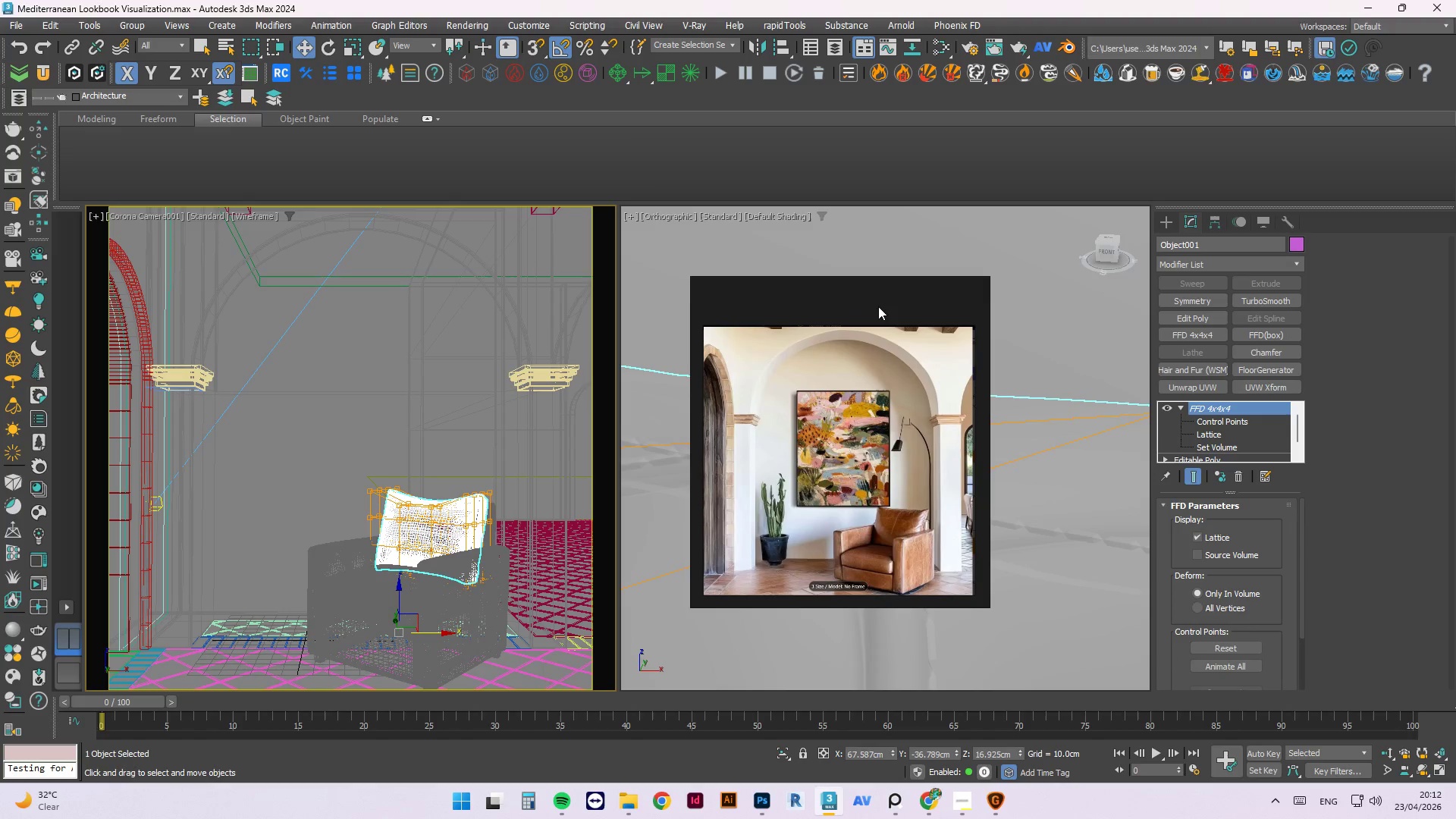 
left_click_drag(start_coordinate=[857, 291], to_coordinate=[820, 620])
 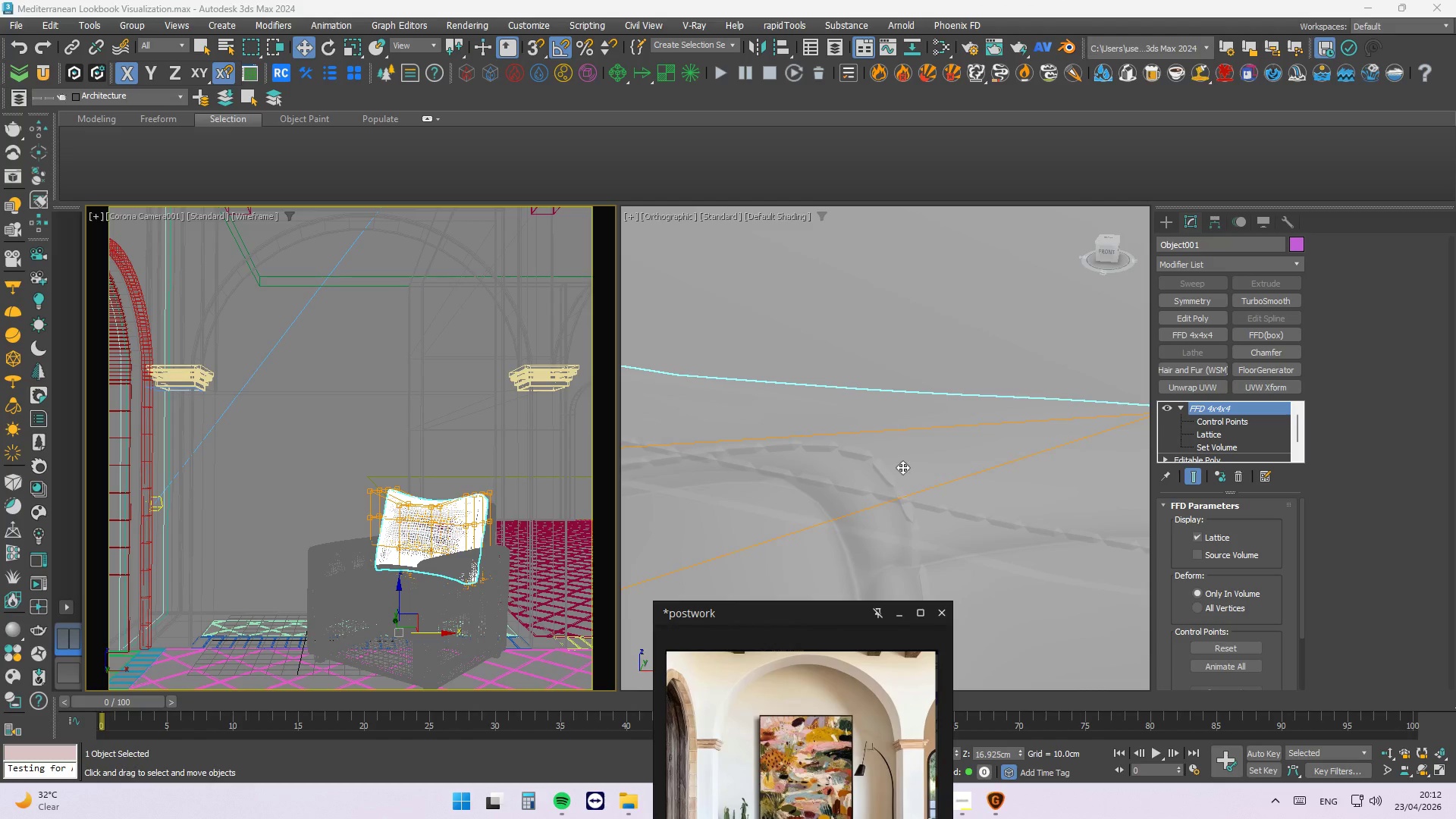 
scroll: coordinate [910, 440], scroll_direction: down, amount: 11.0
 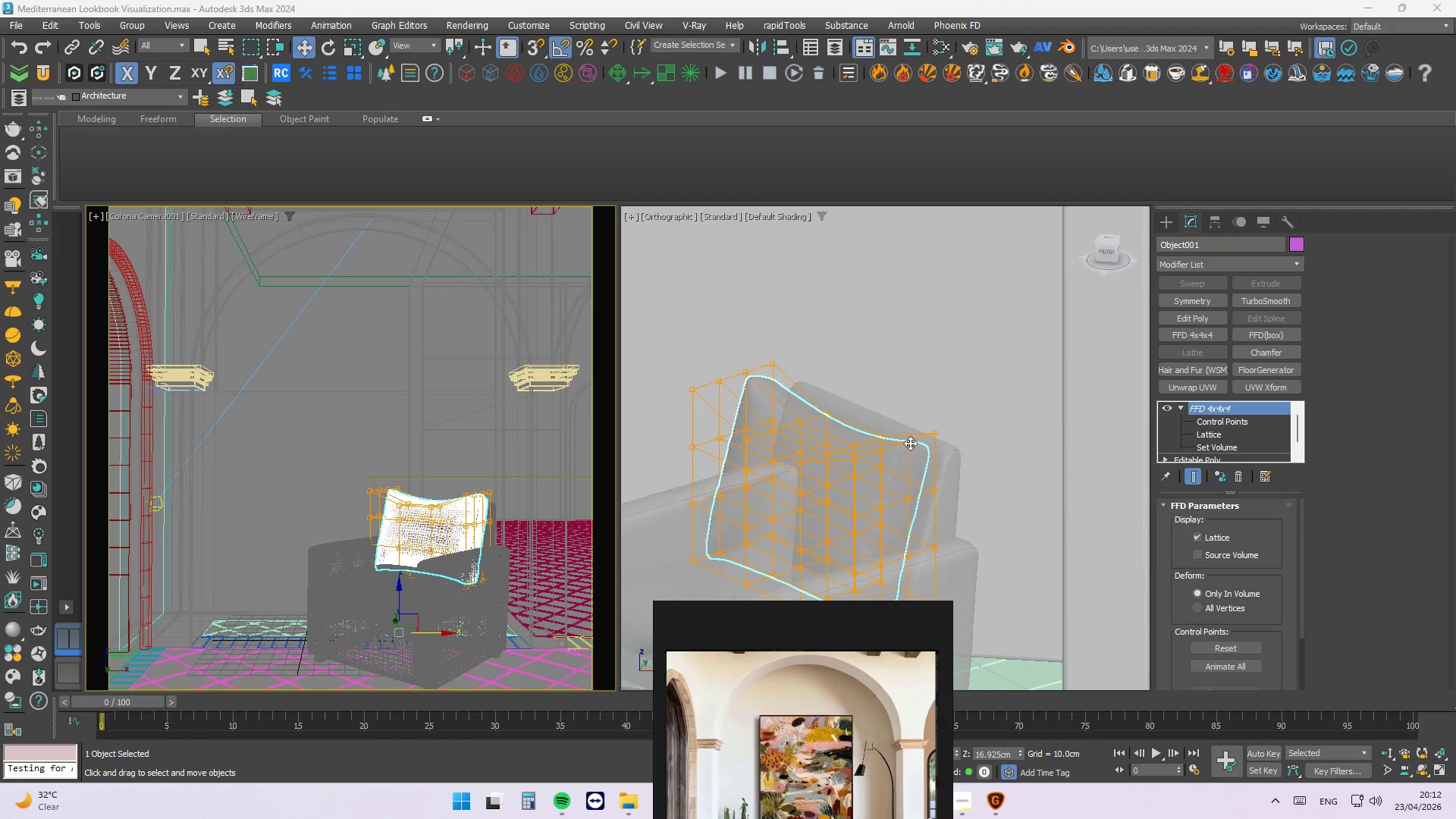 
key(F3)
 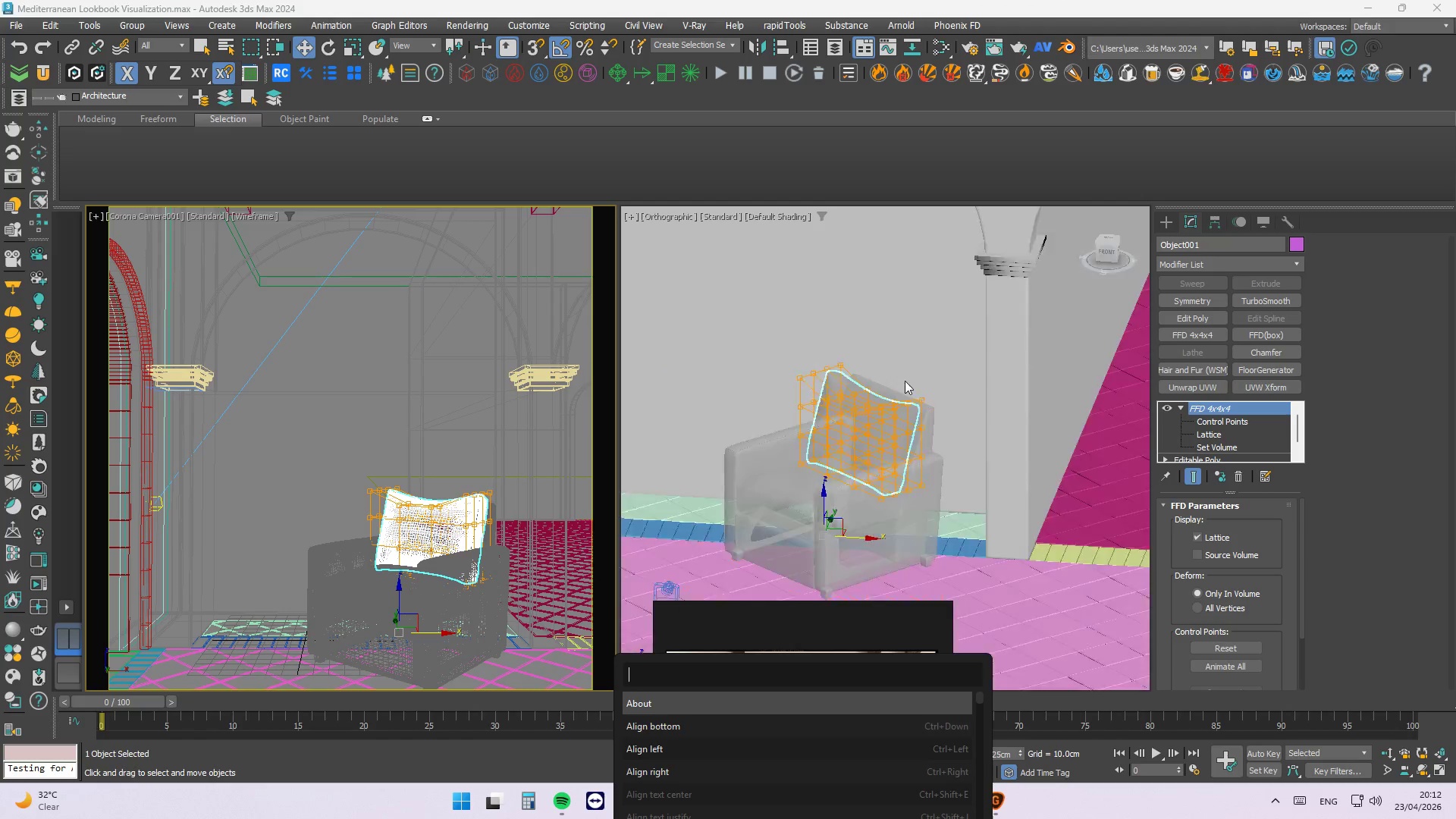 
scroll: coordinate [905, 394], scroll_direction: down, amount: 5.0
 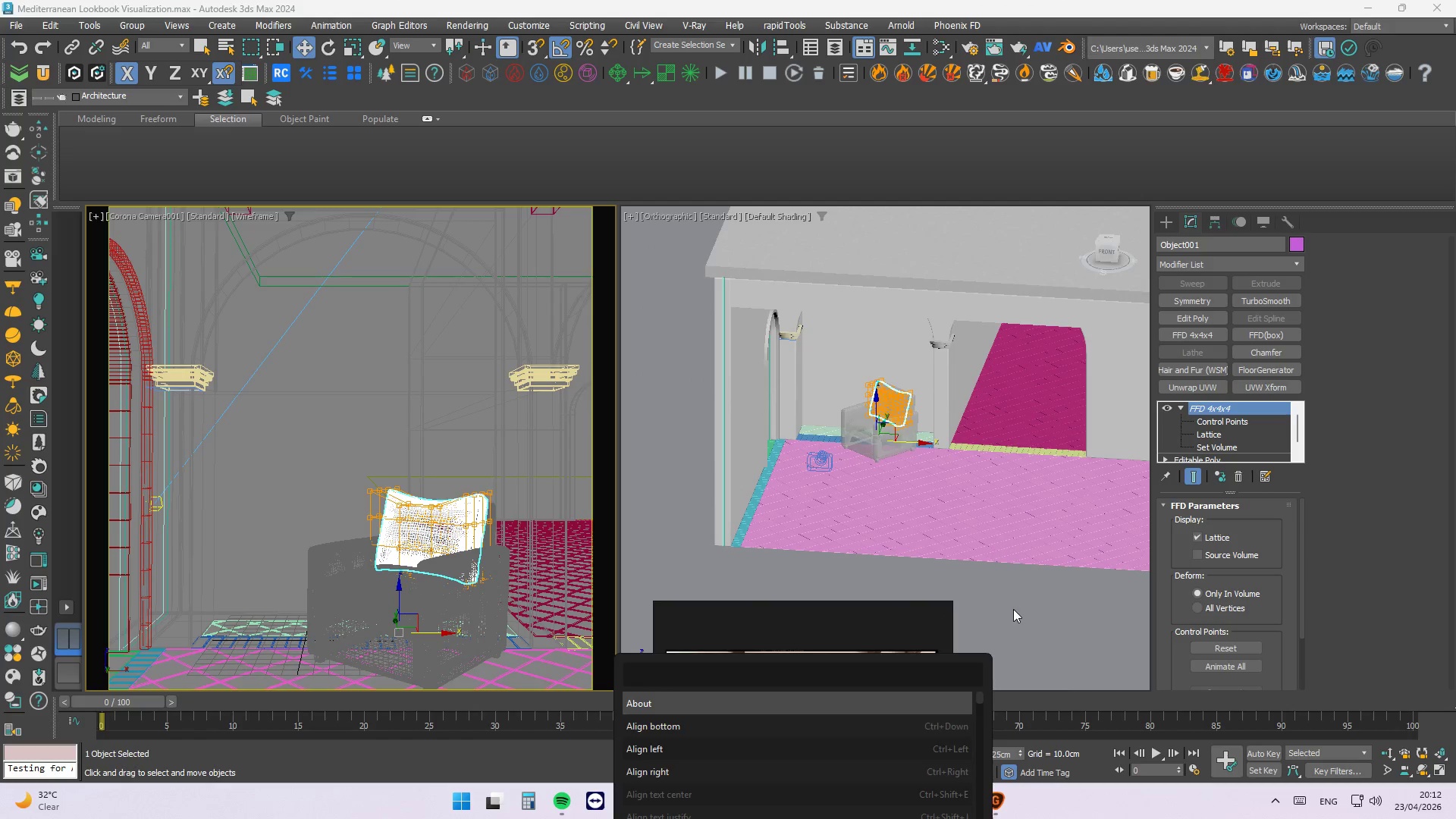 
left_click([1013, 609])
 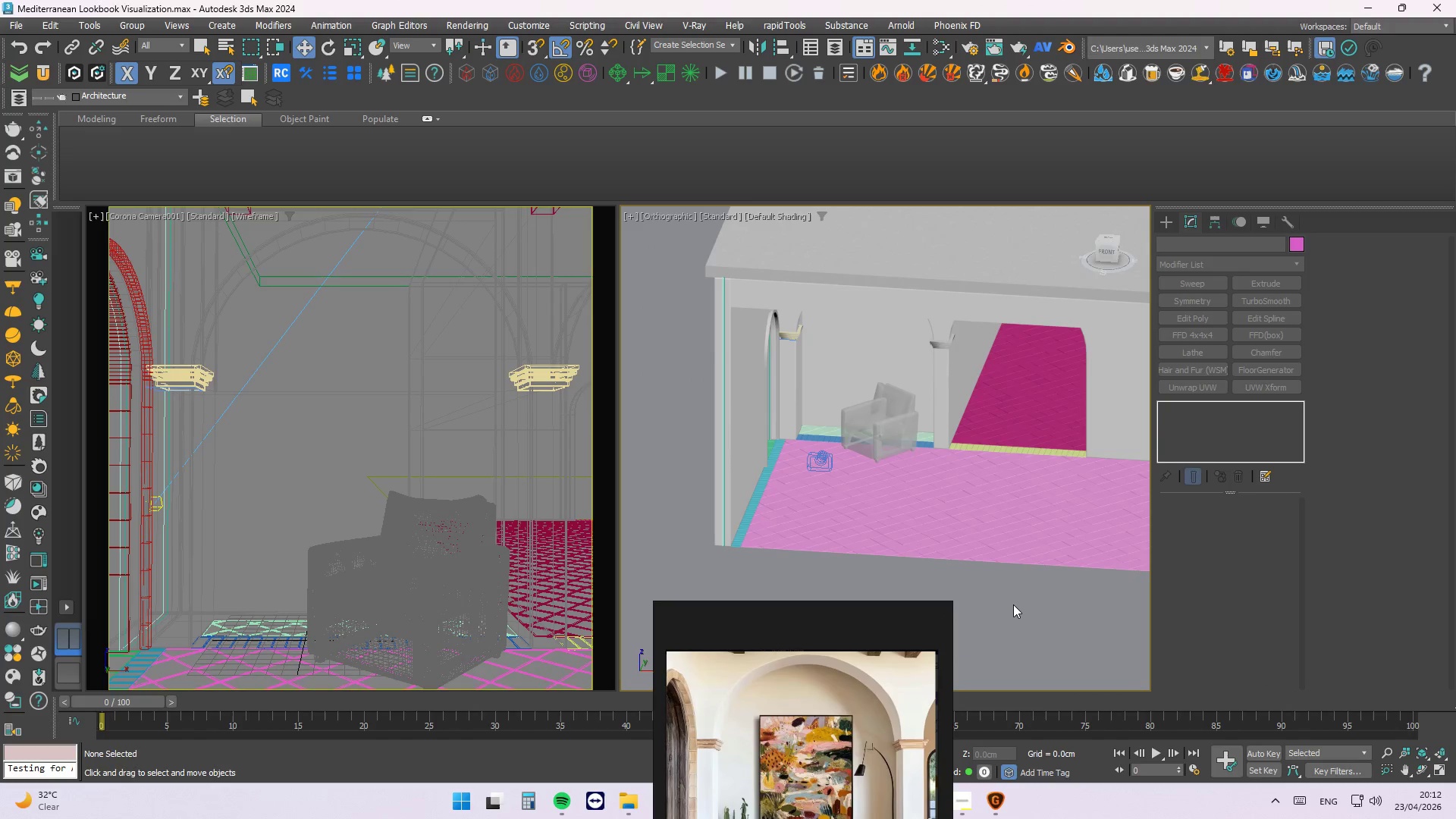 
key(F4)
 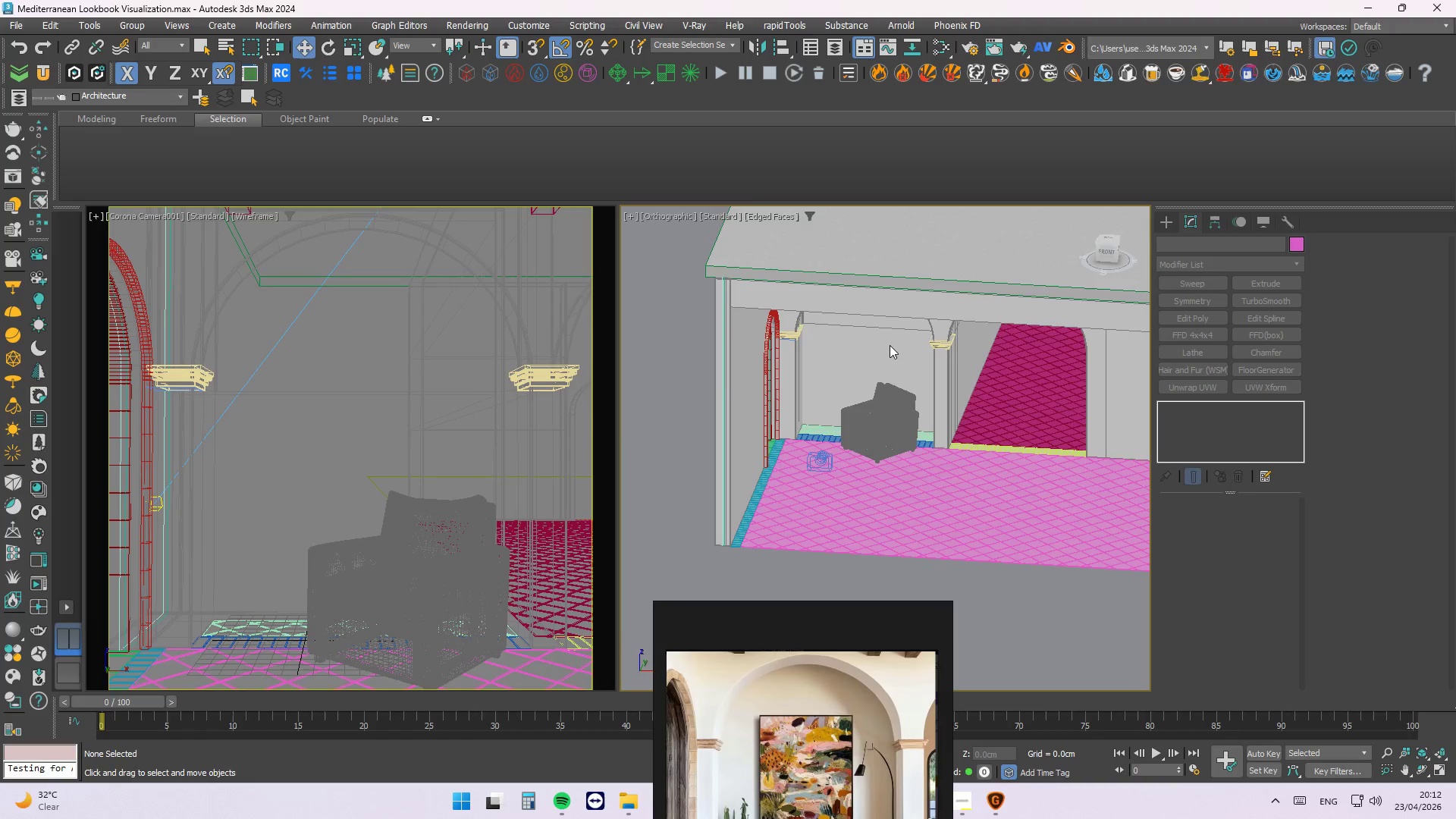 
scroll: coordinate [916, 372], scroll_direction: up, amount: 1.0
 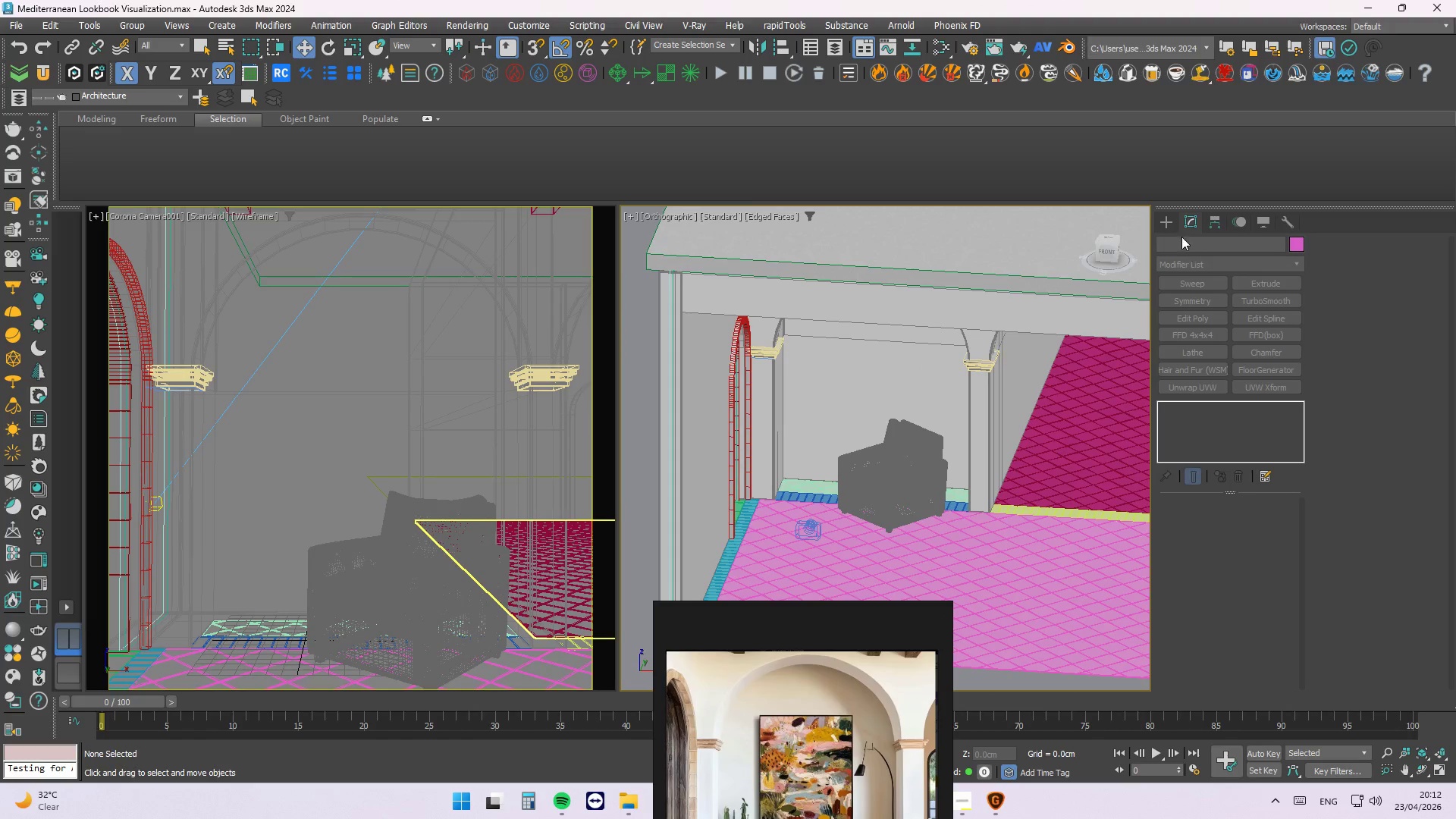 
left_click([1172, 224])
 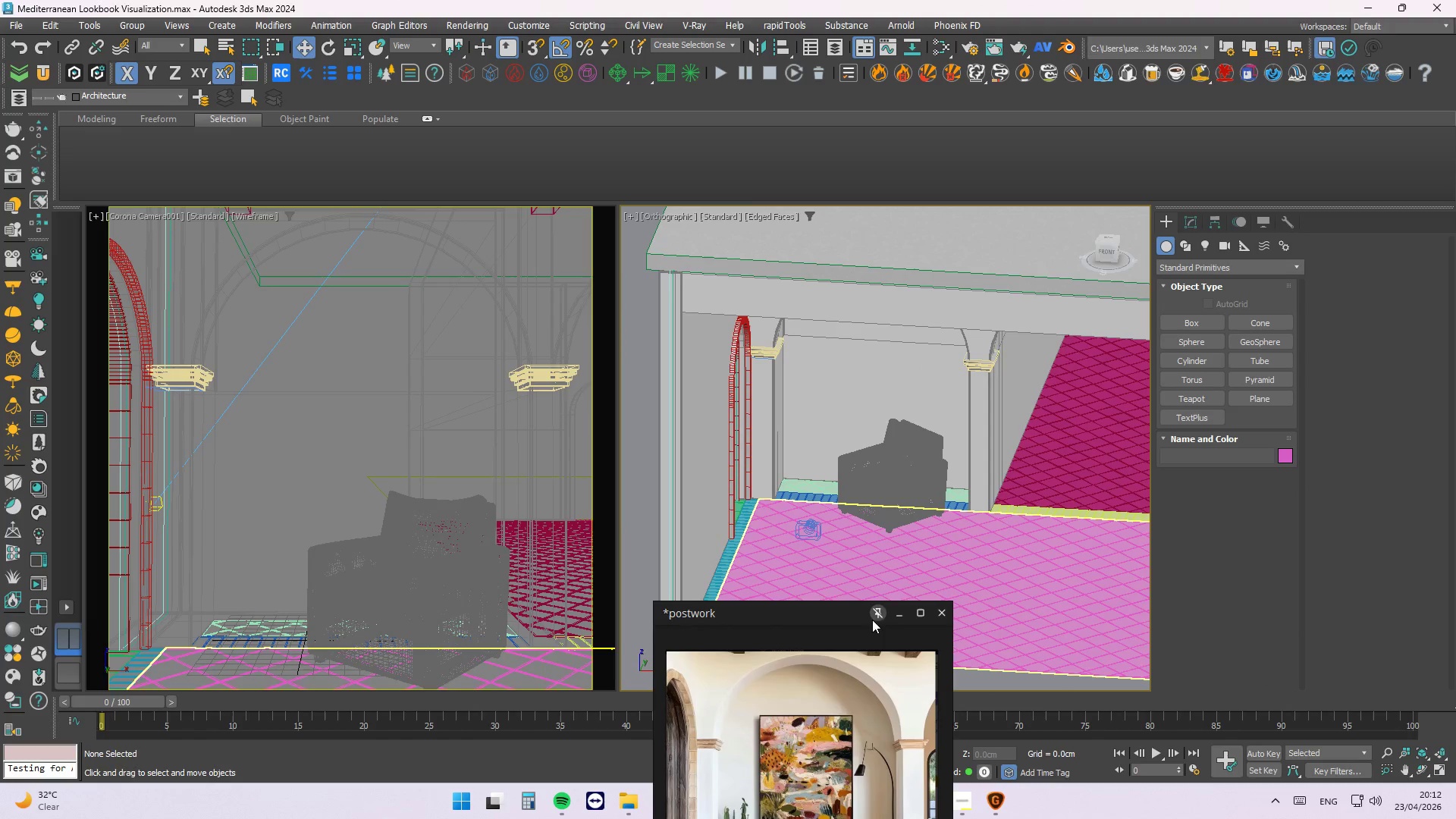 
left_click([899, 611])
 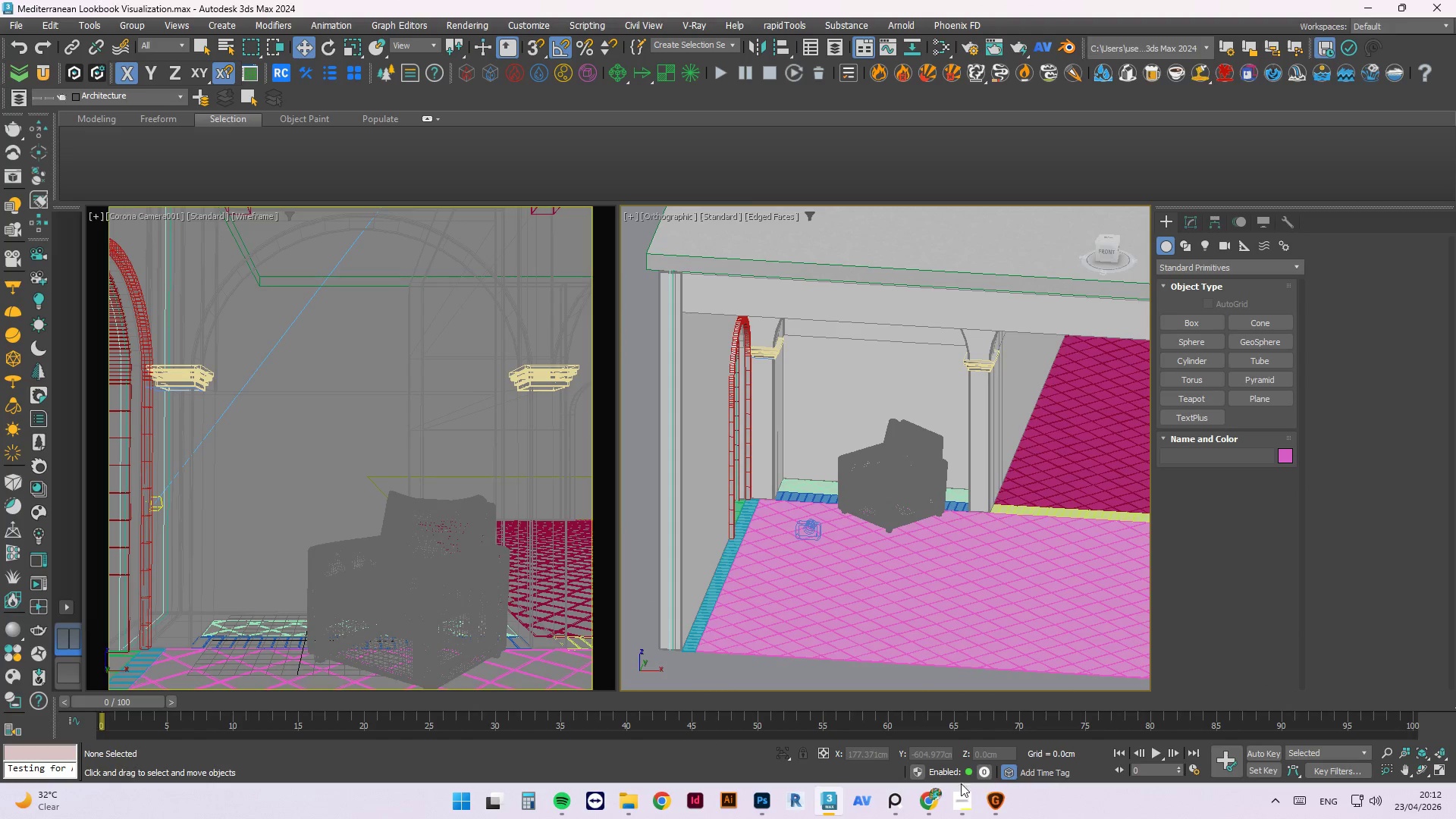 
left_click([968, 802])